 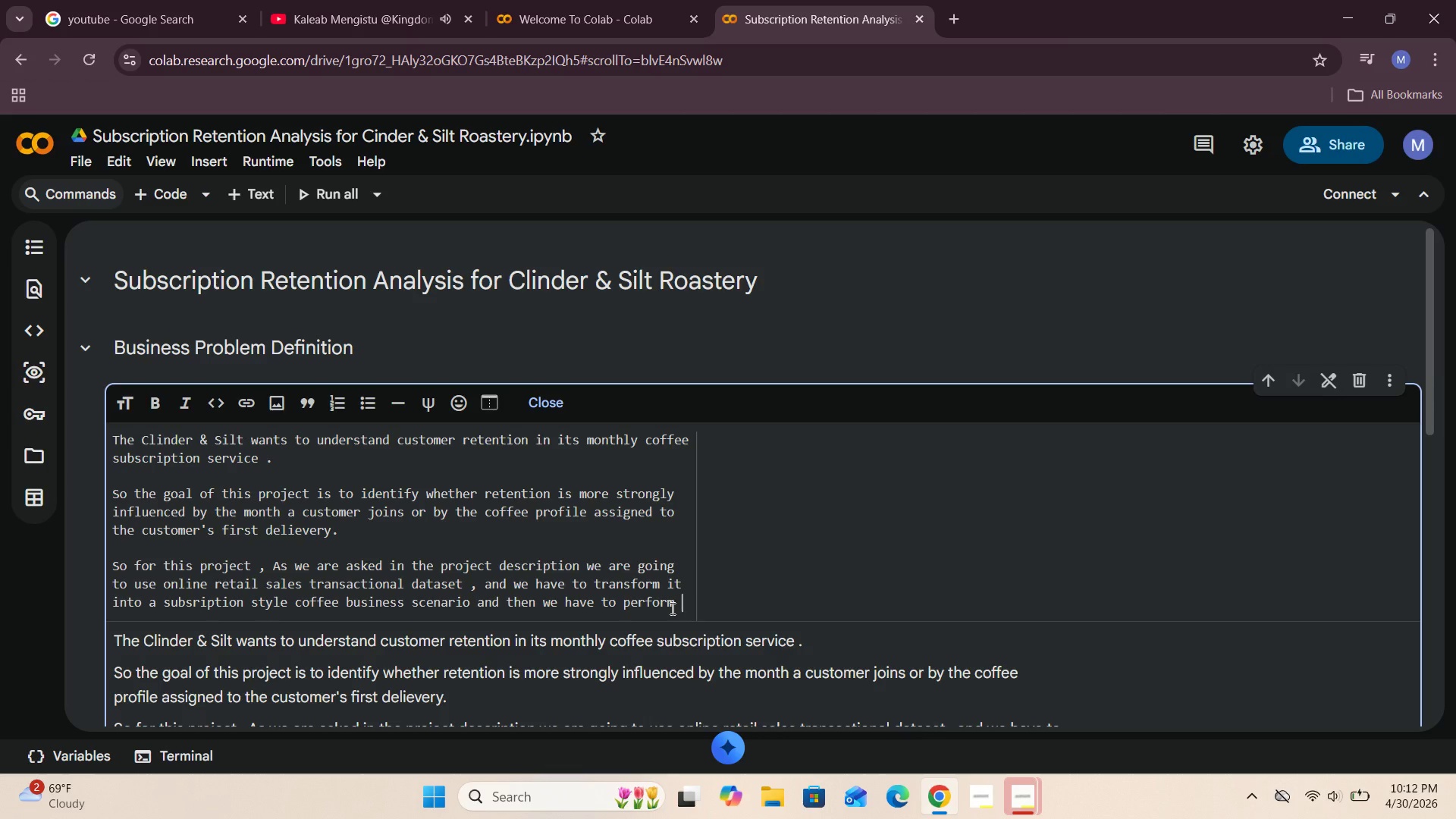 
type(cohort retention analysis )
 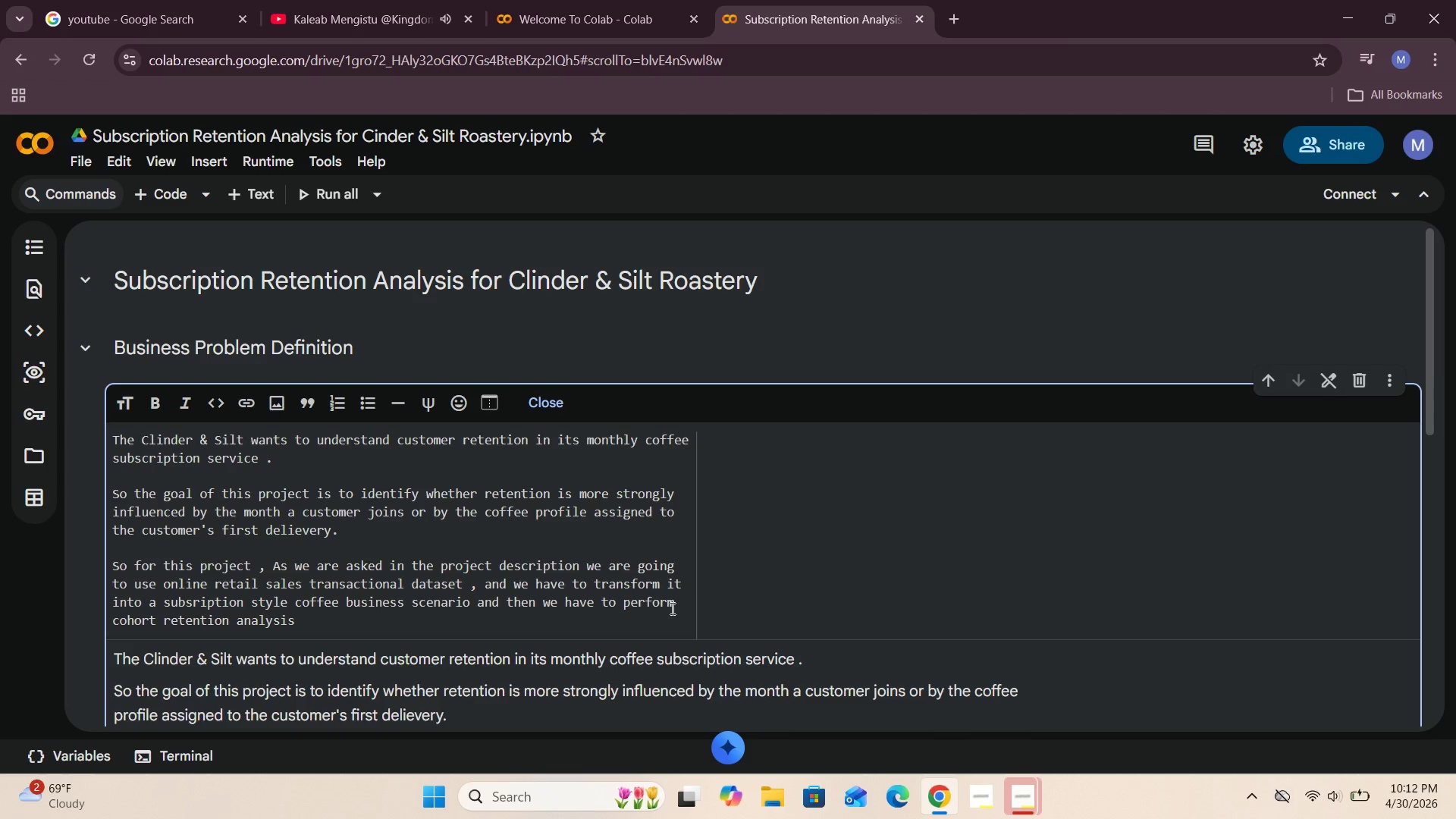 
type(, ARPU)
 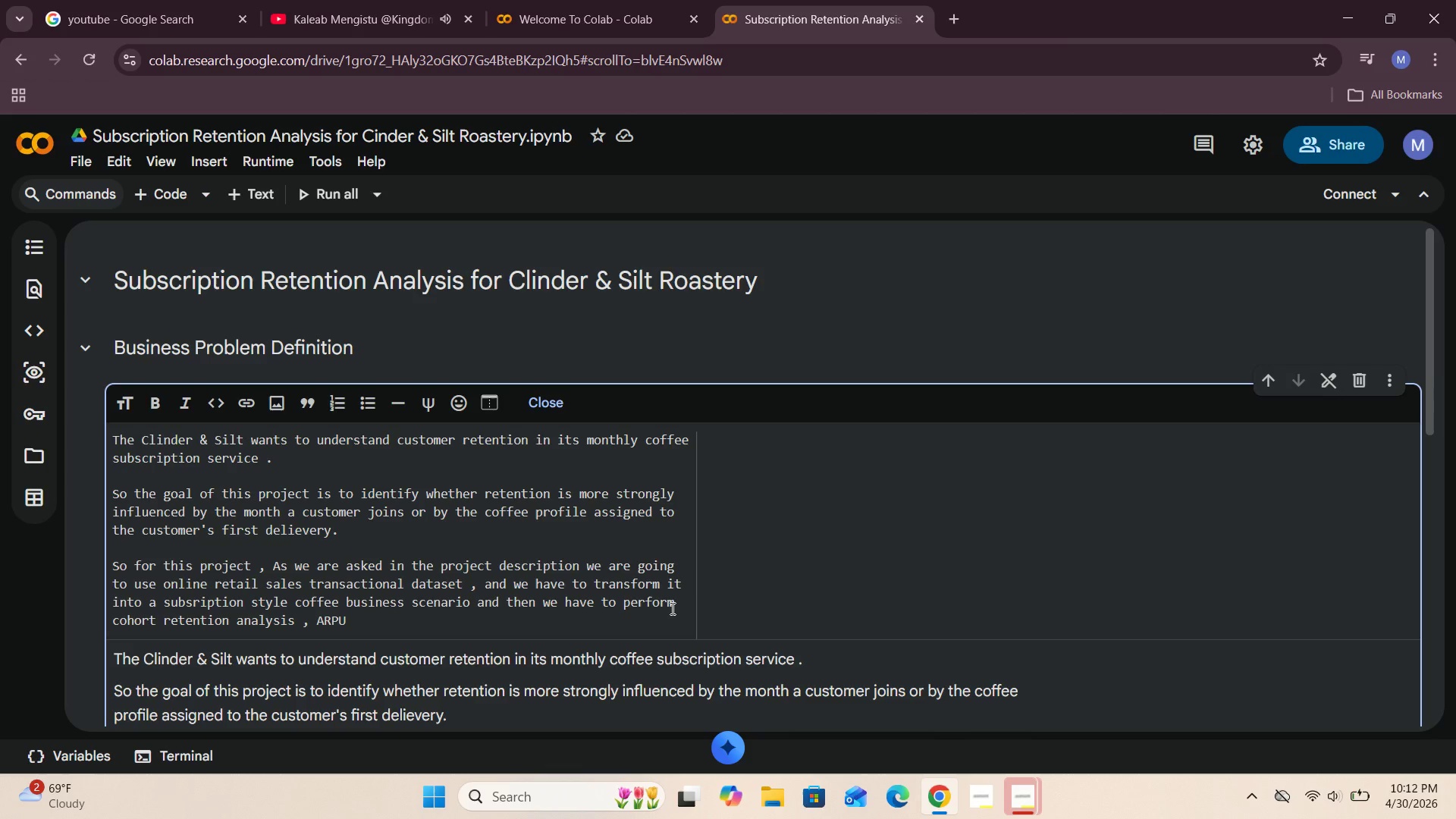 
wait(10.61)
 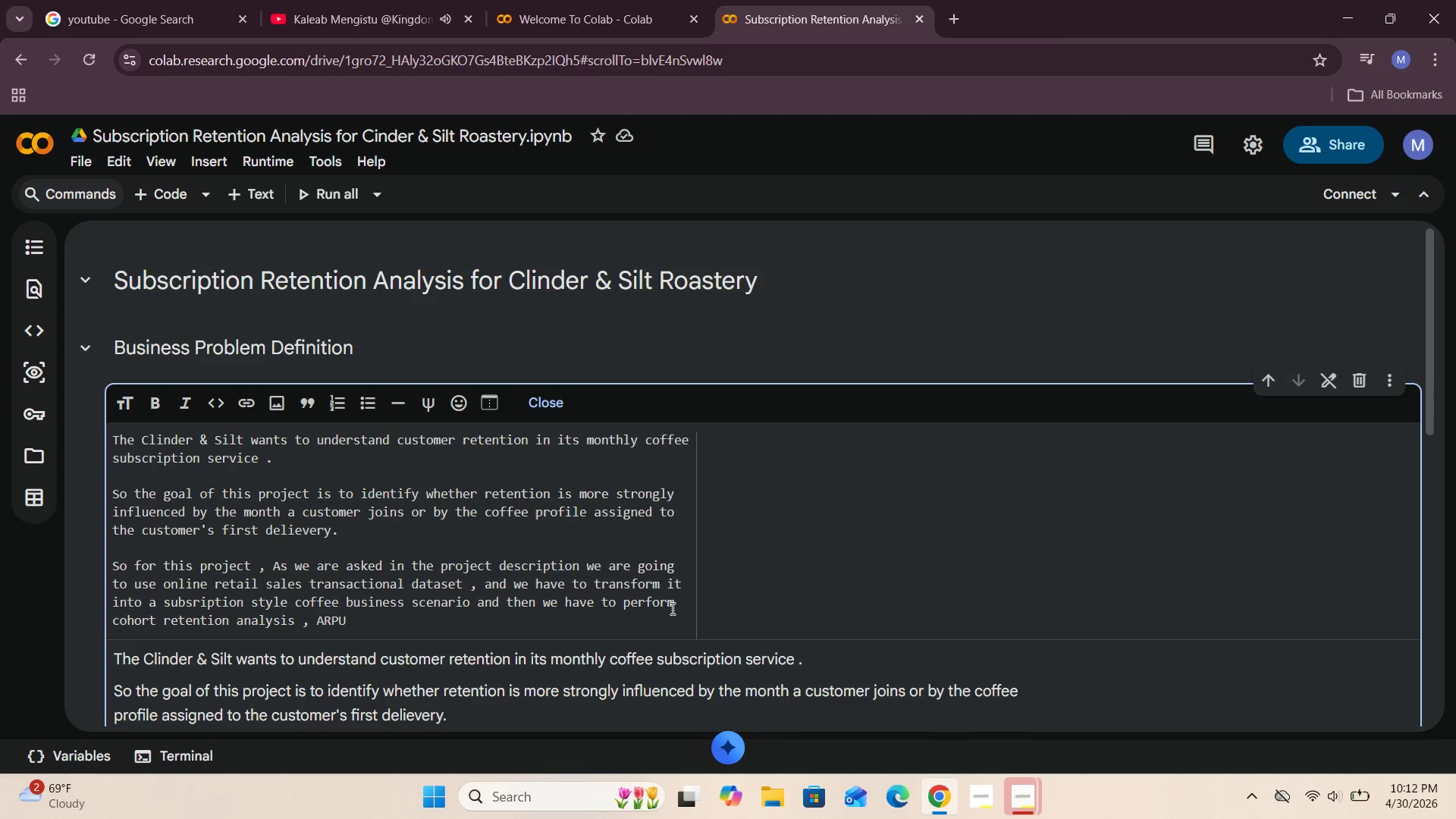 
key(Space)
 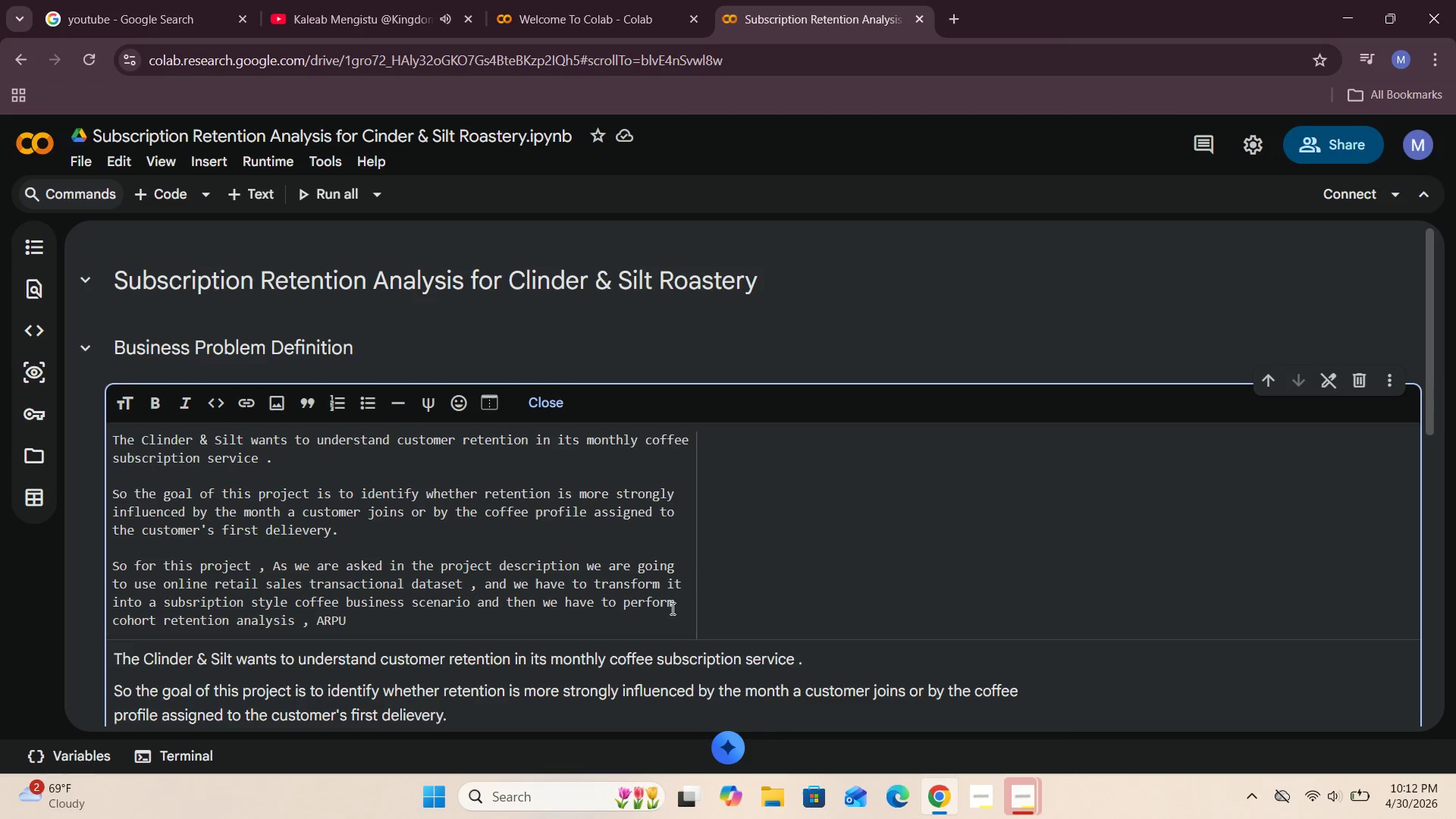 
key(CapsLock)
 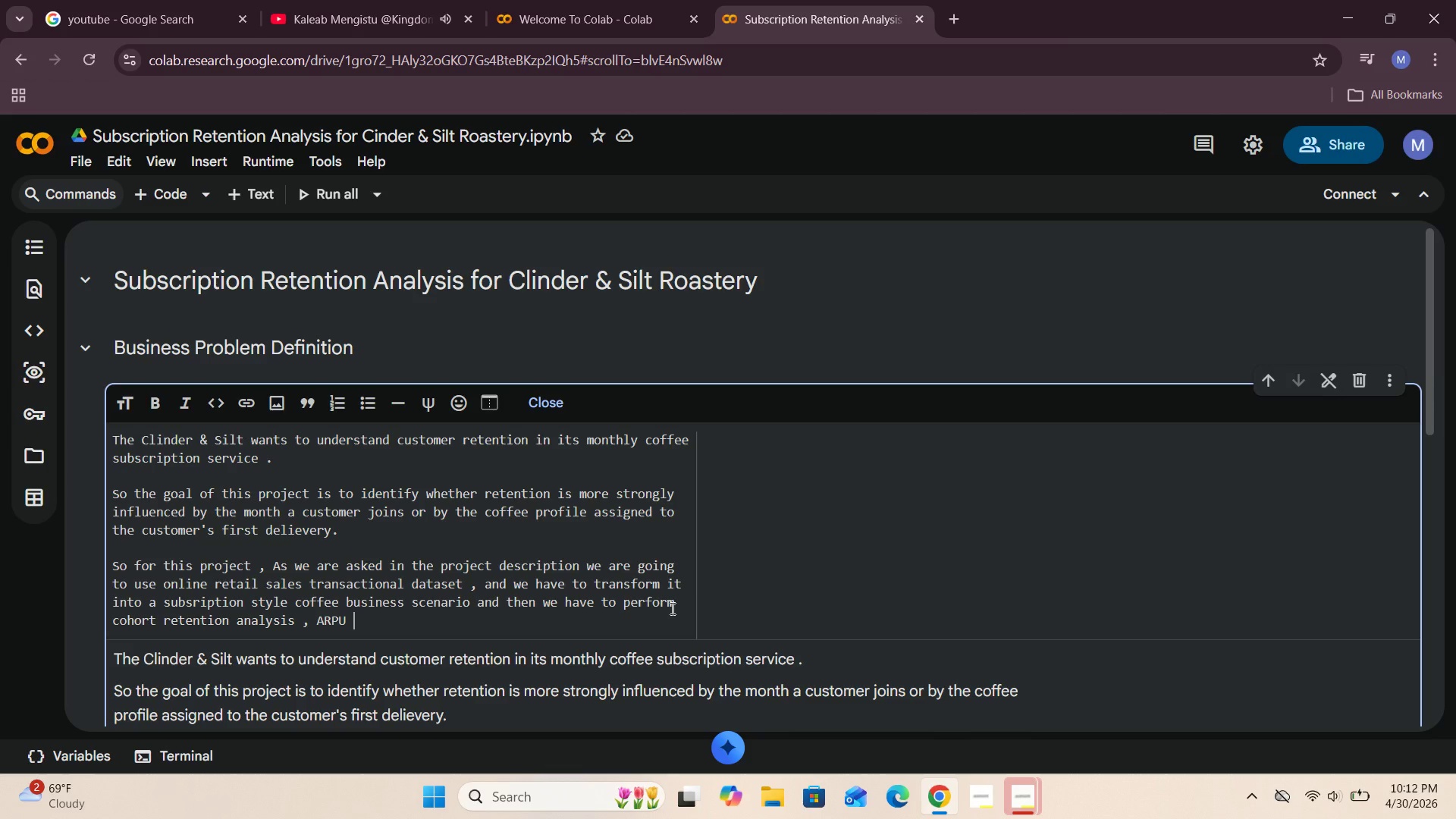 
key(Backspace)
 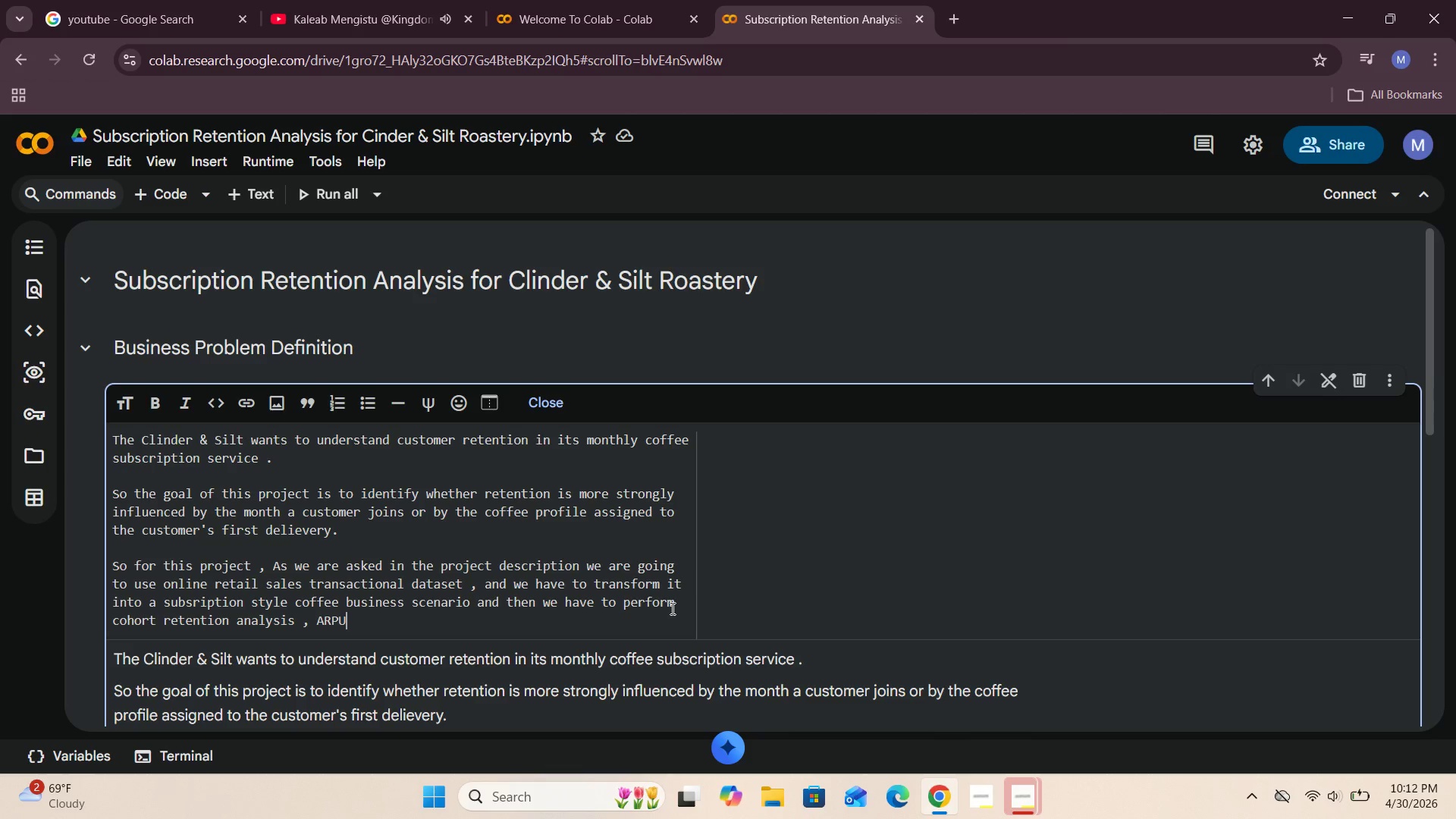 
key(Backspace)
 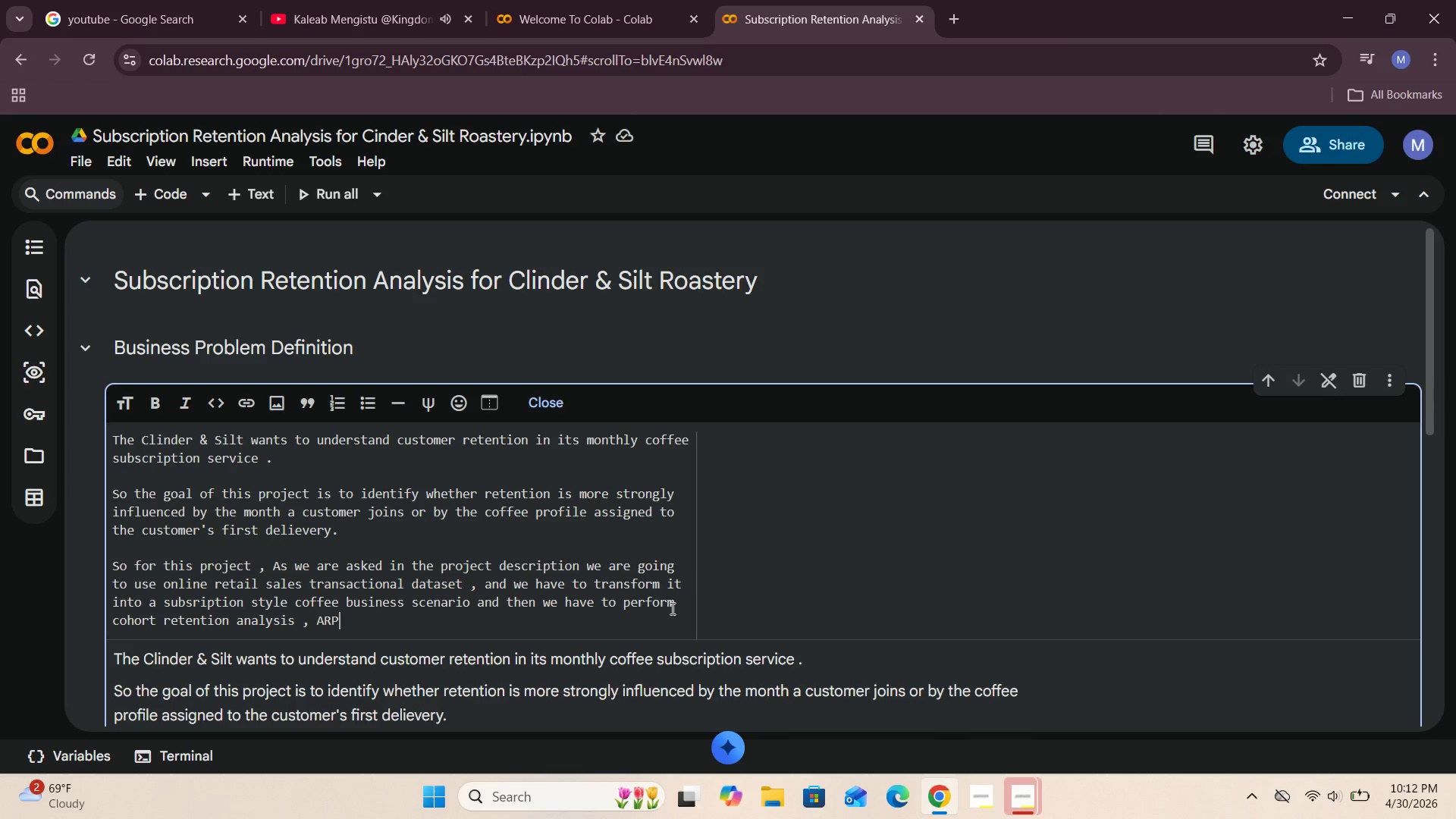 
key(Backspace)
 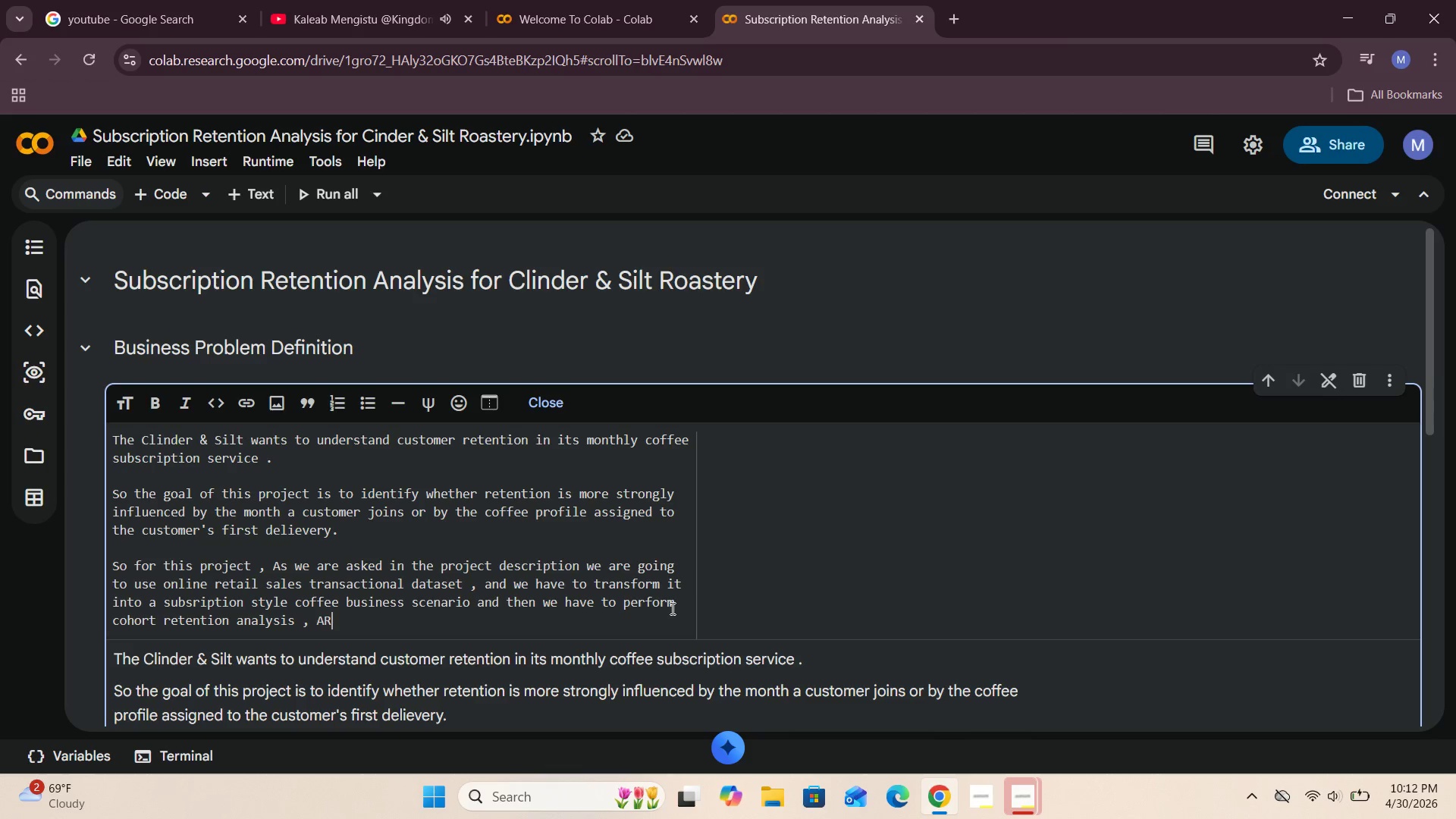 
key(Backspace)
 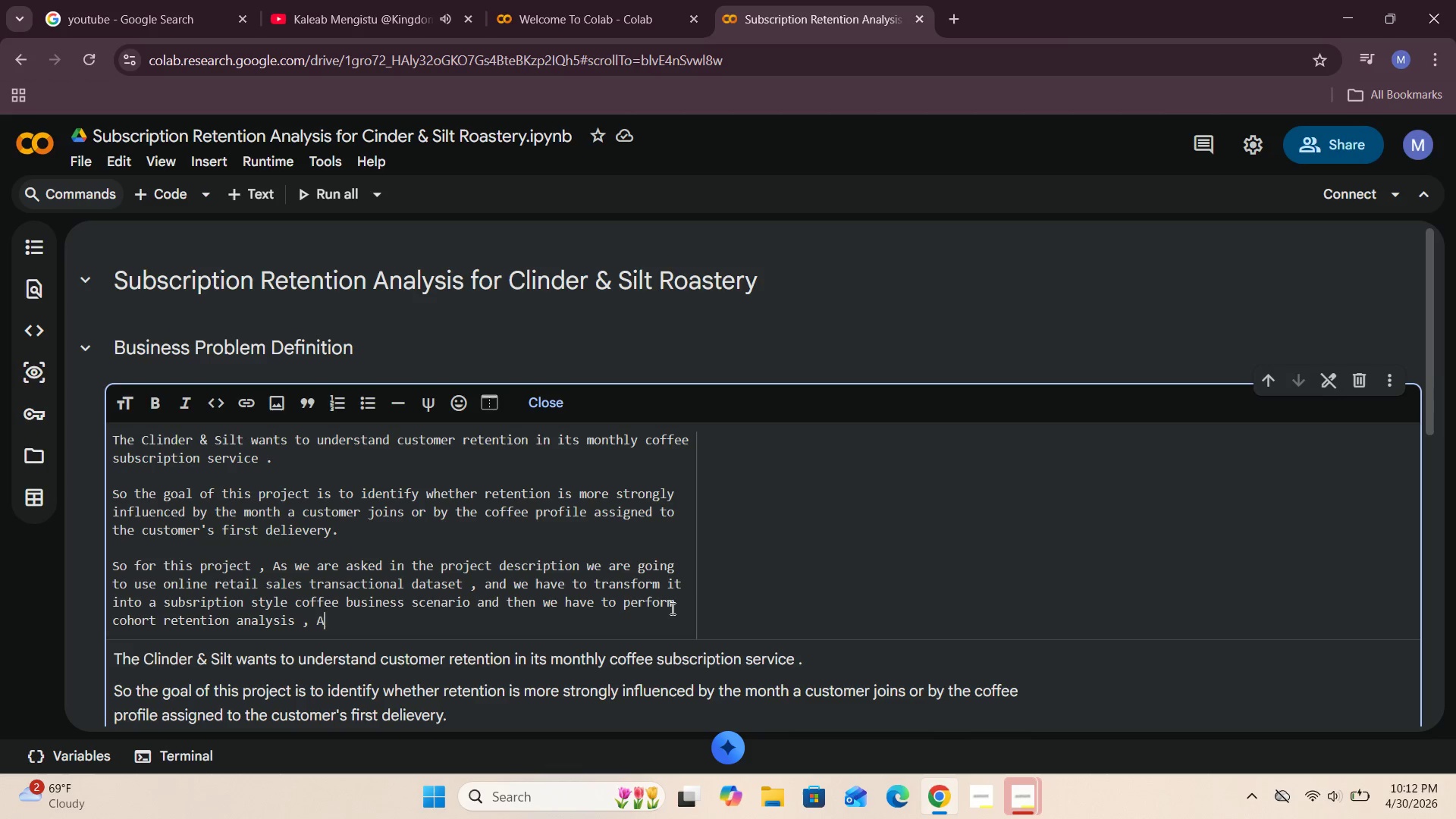 
key(Backspace)
 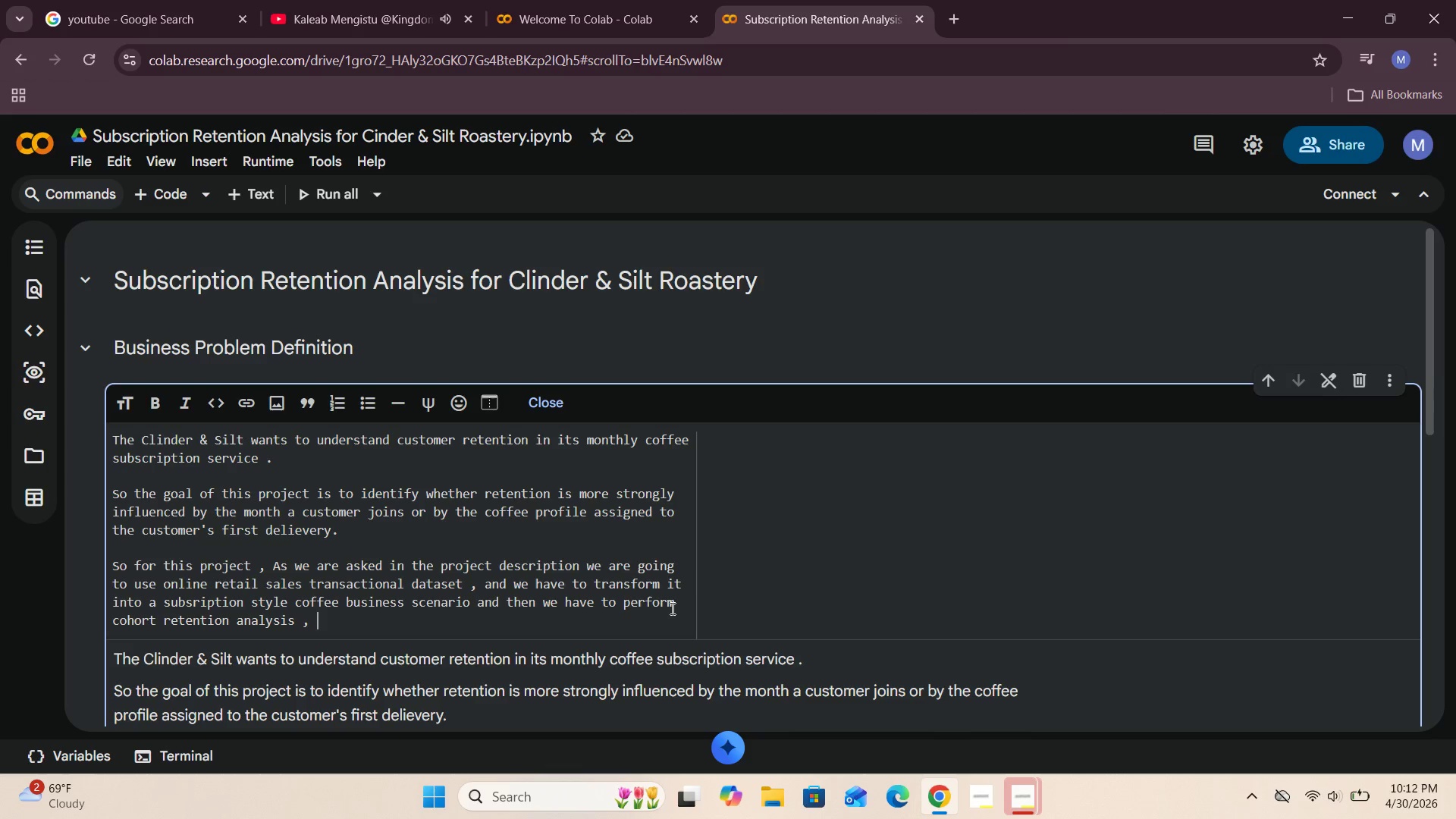 
key(Backspace)
 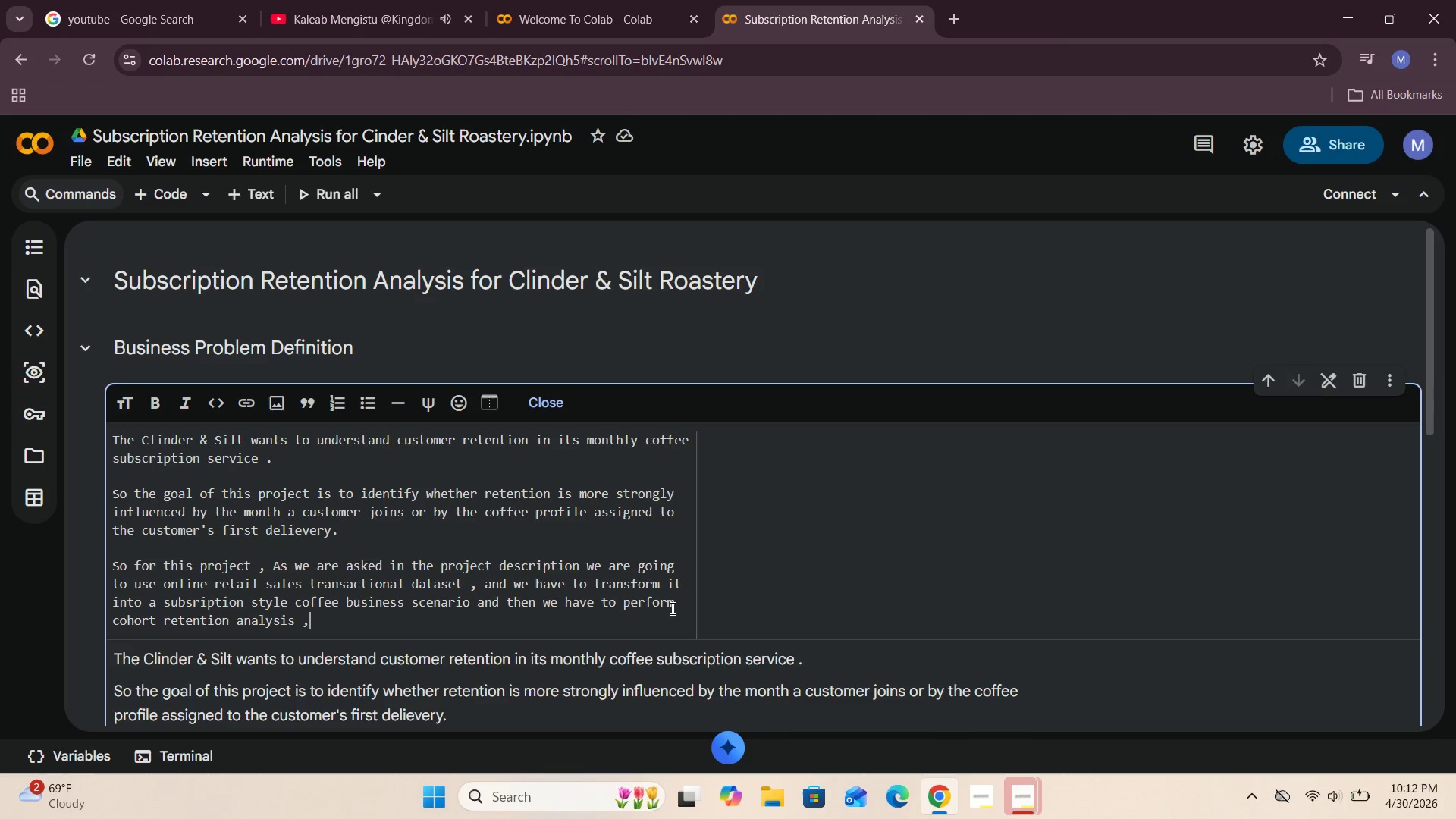 
key(Backspace)
 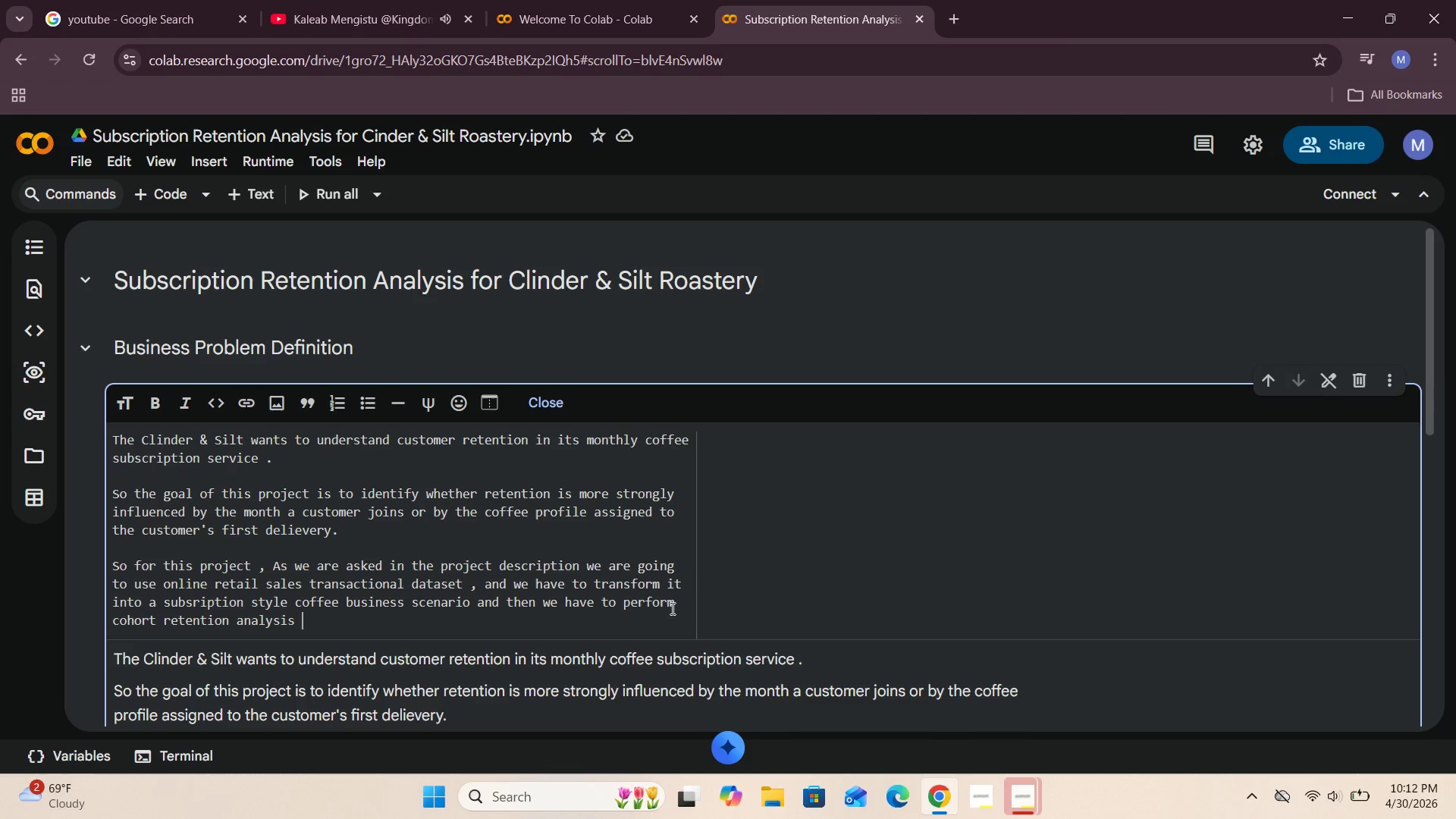 
key(Comma)
 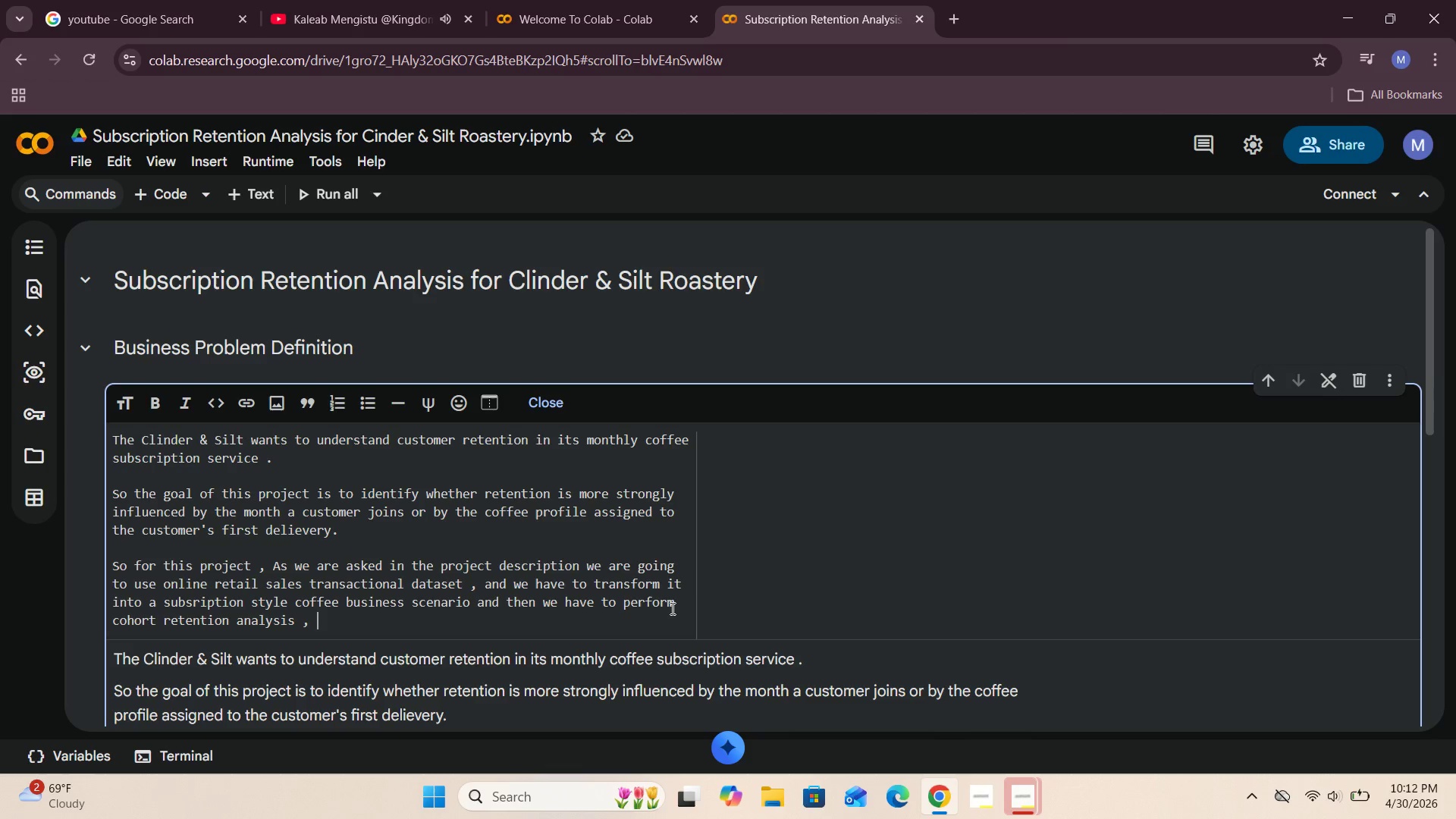 
key(Space)
 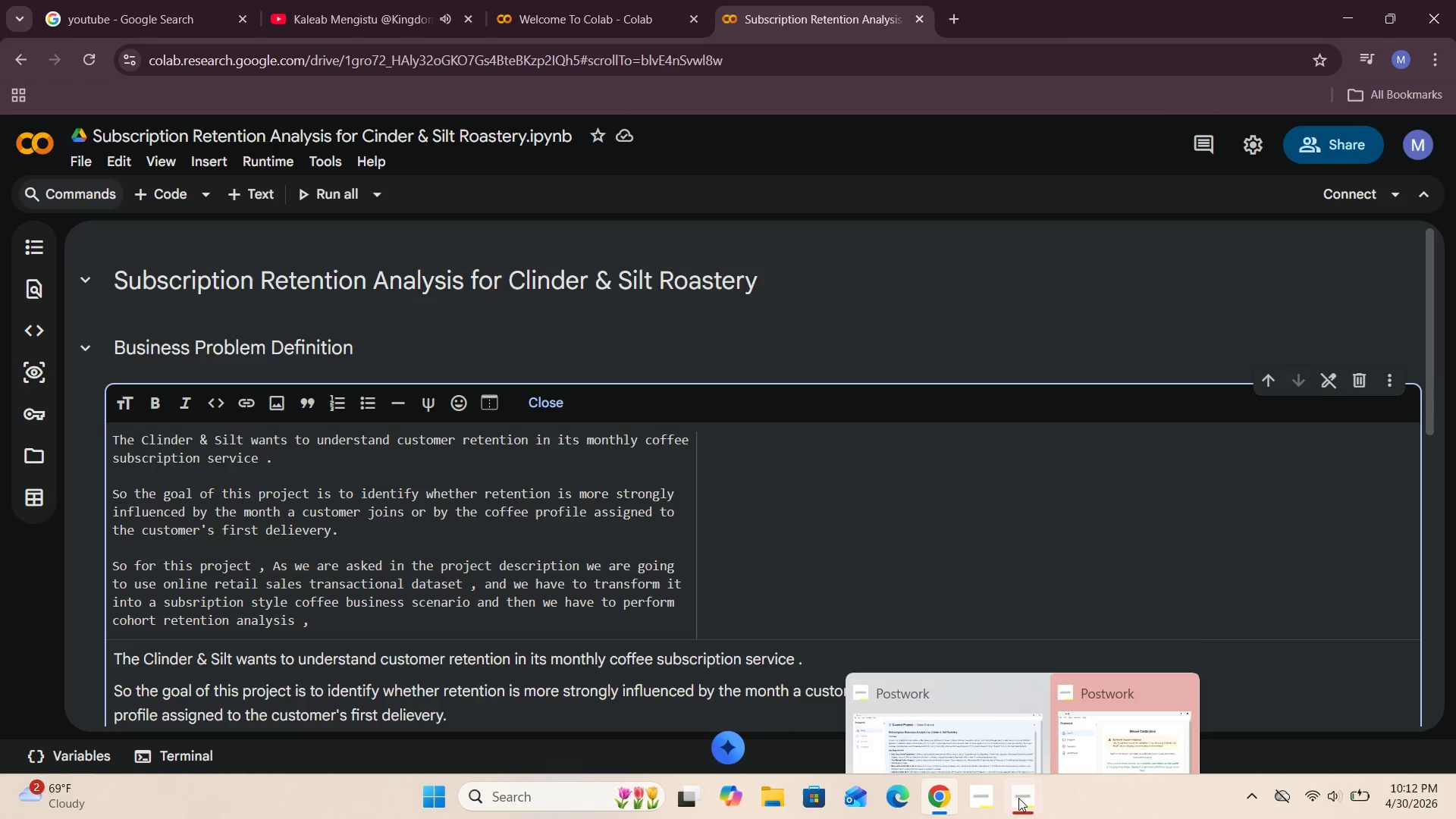 
left_click([962, 703])
 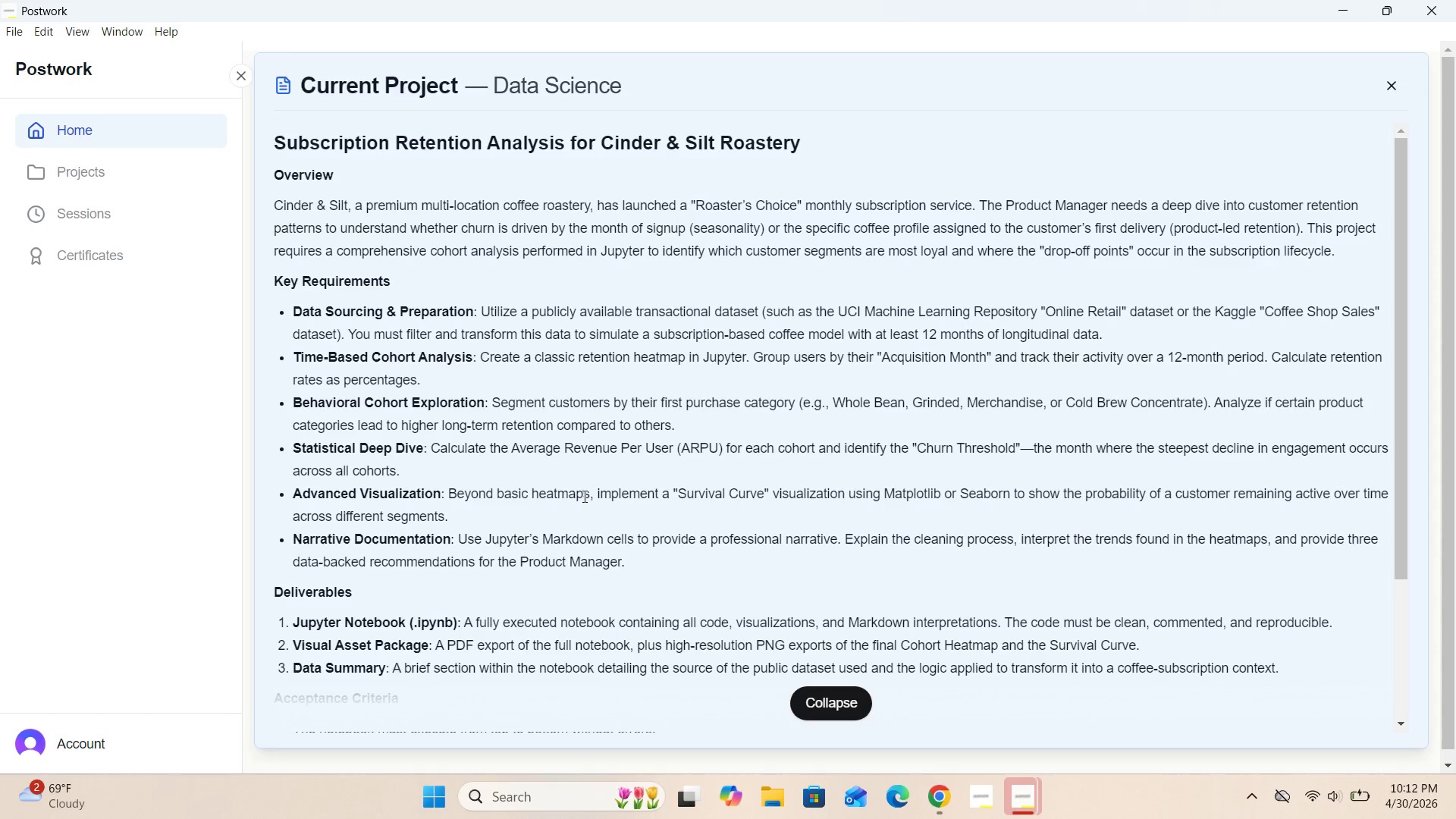 
wait(10.12)
 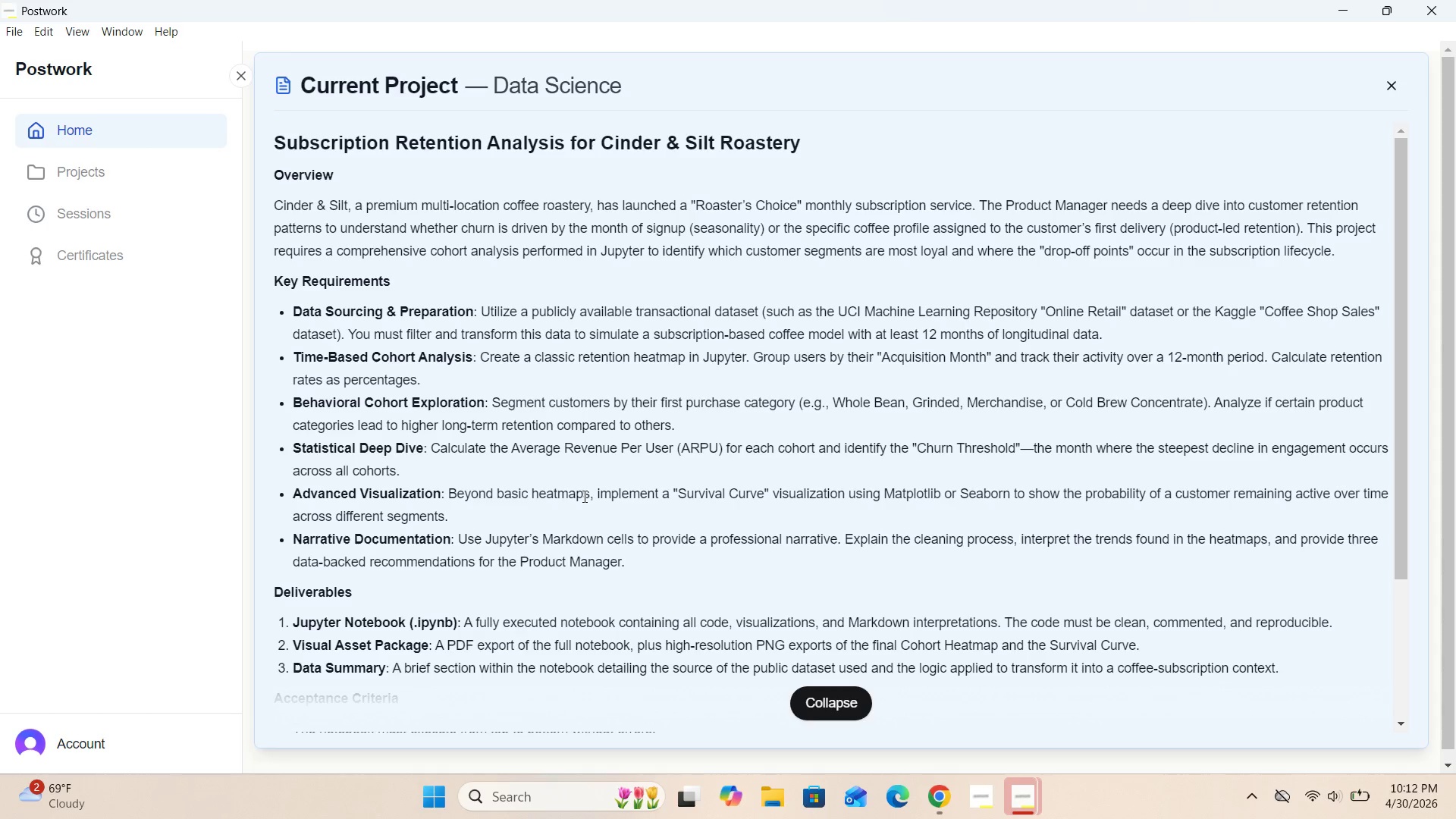 
left_click([934, 806])
 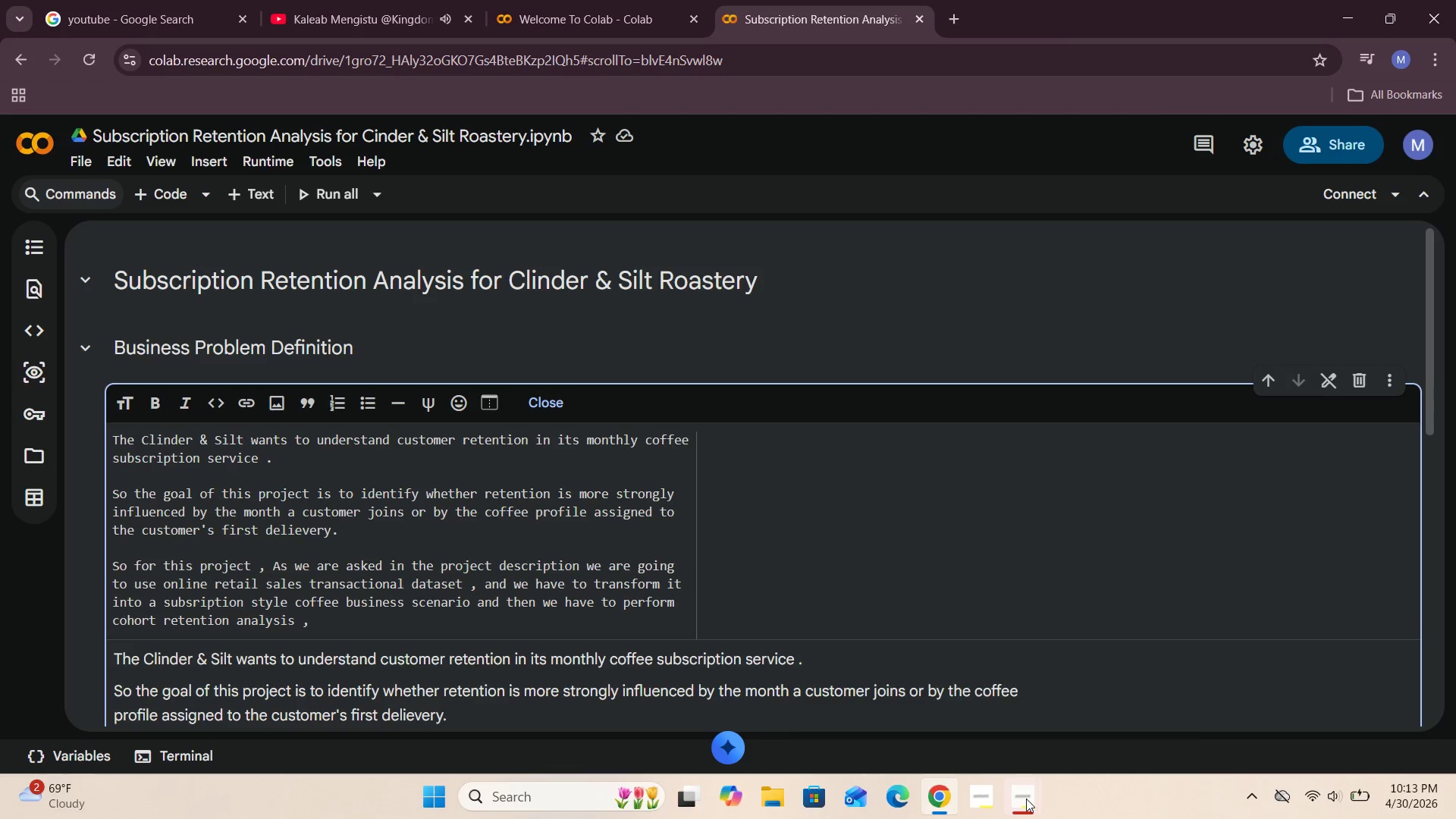 
wait(5.36)
 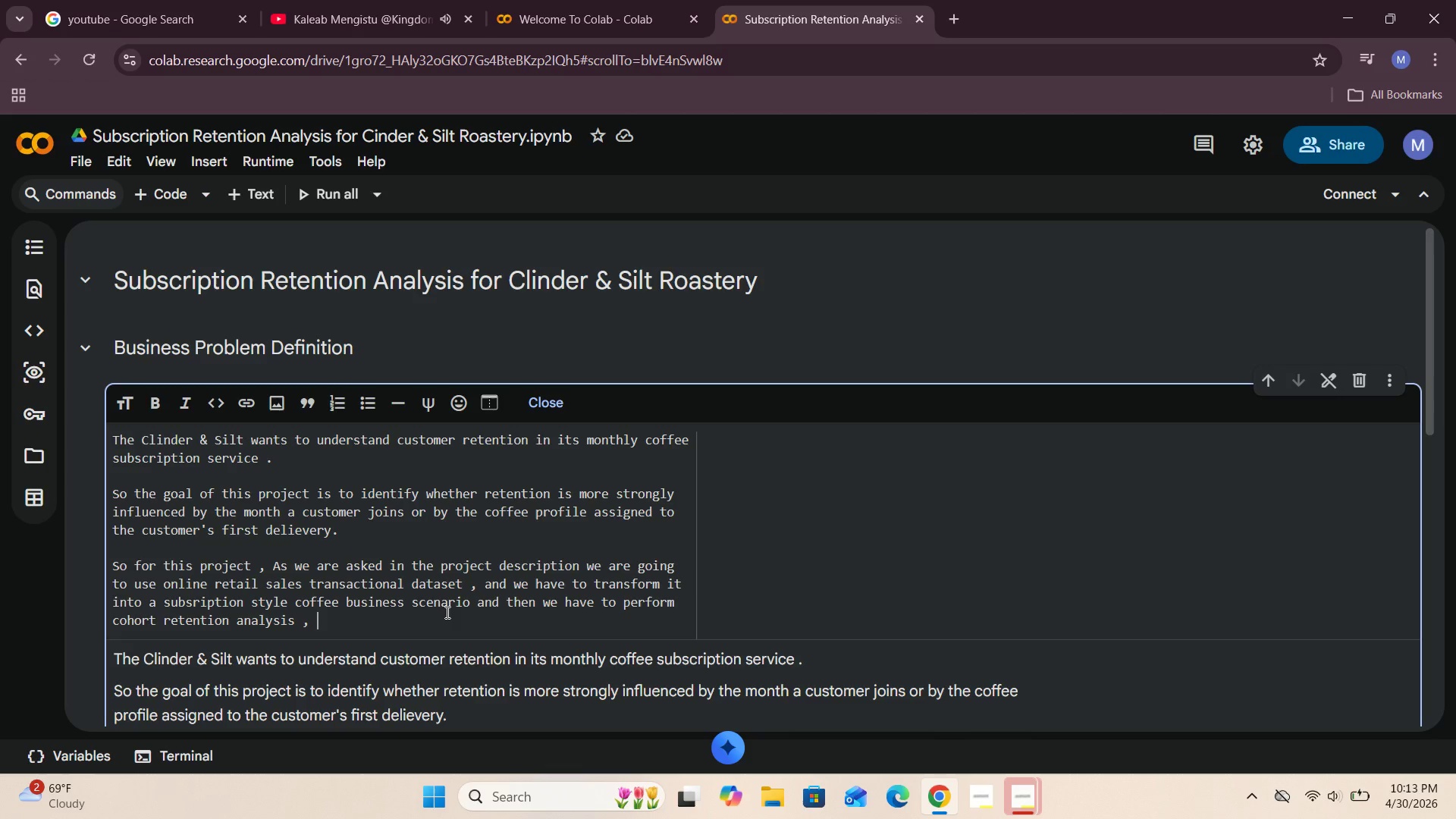 
left_click([823, 699])
 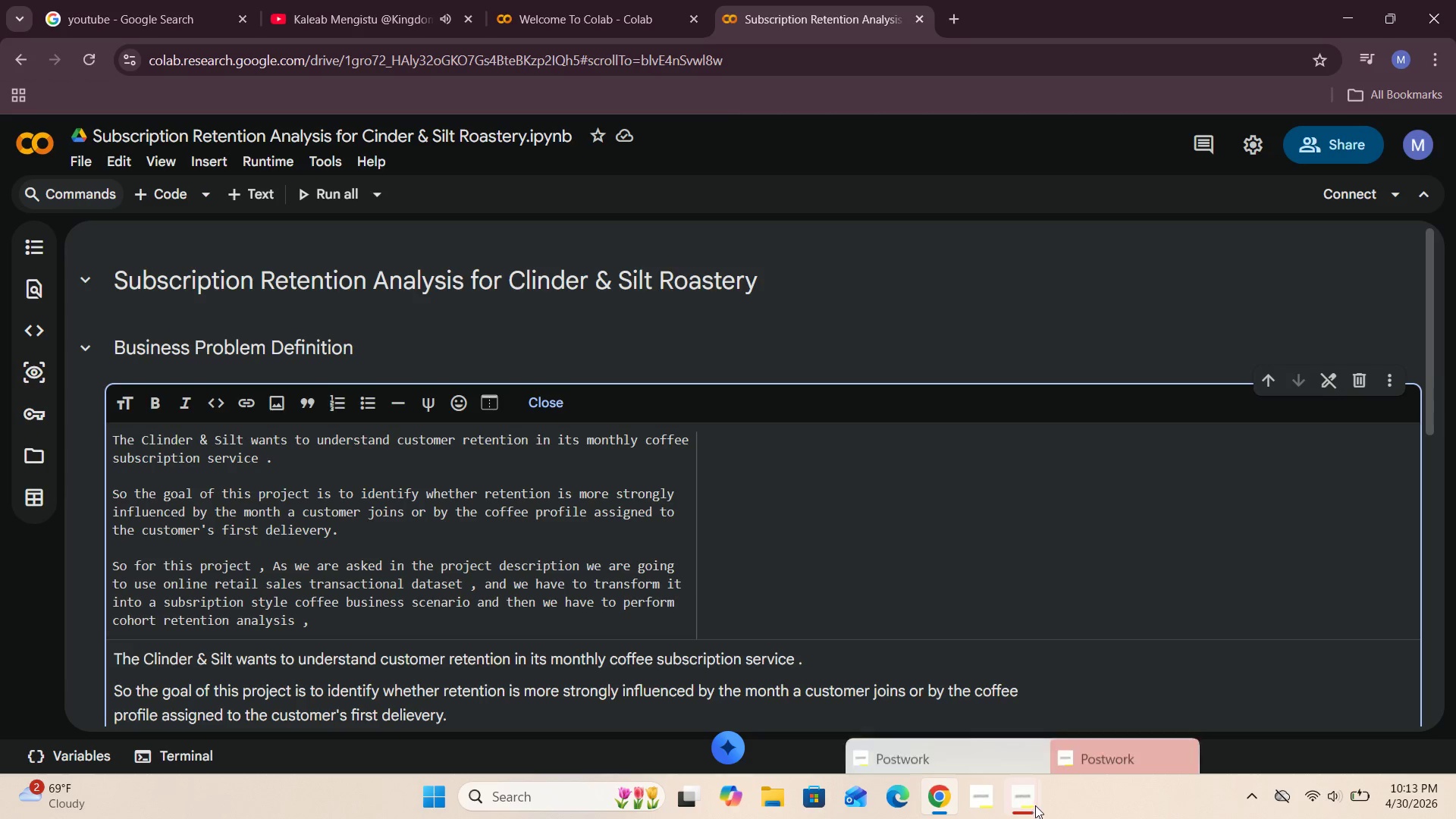 
left_click([995, 697])